 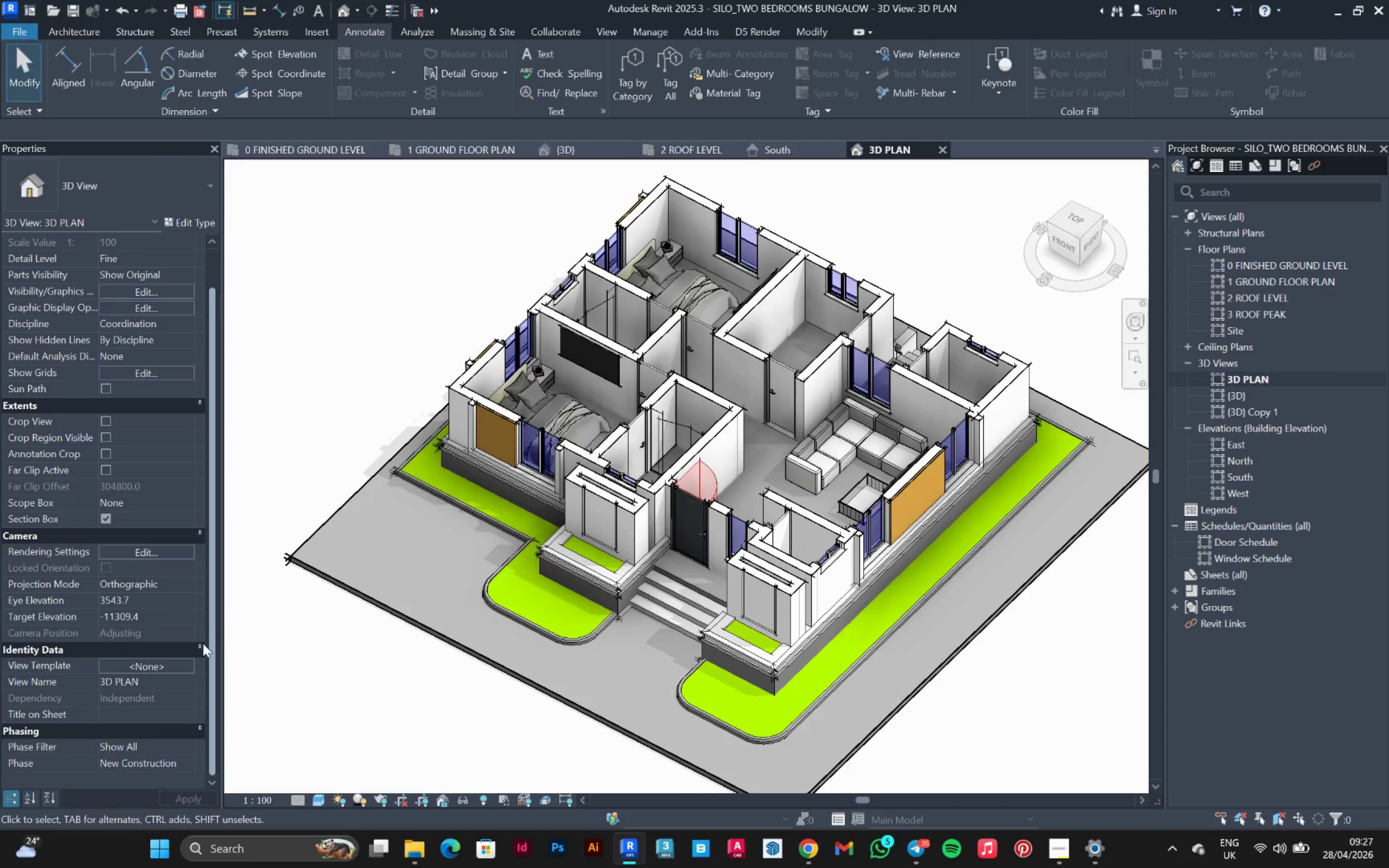 
left_click([189, 580])
 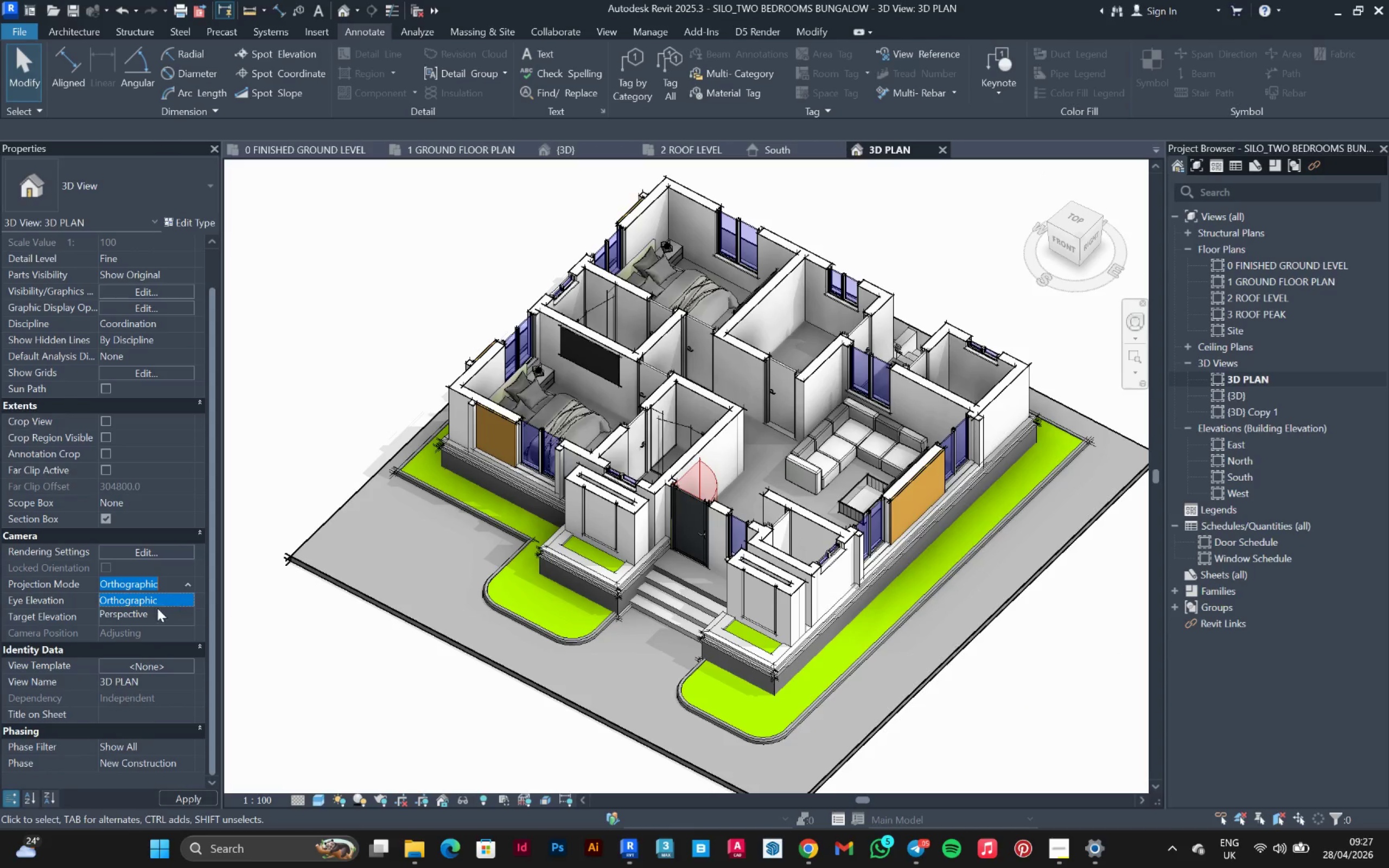 
left_click([147, 615])
 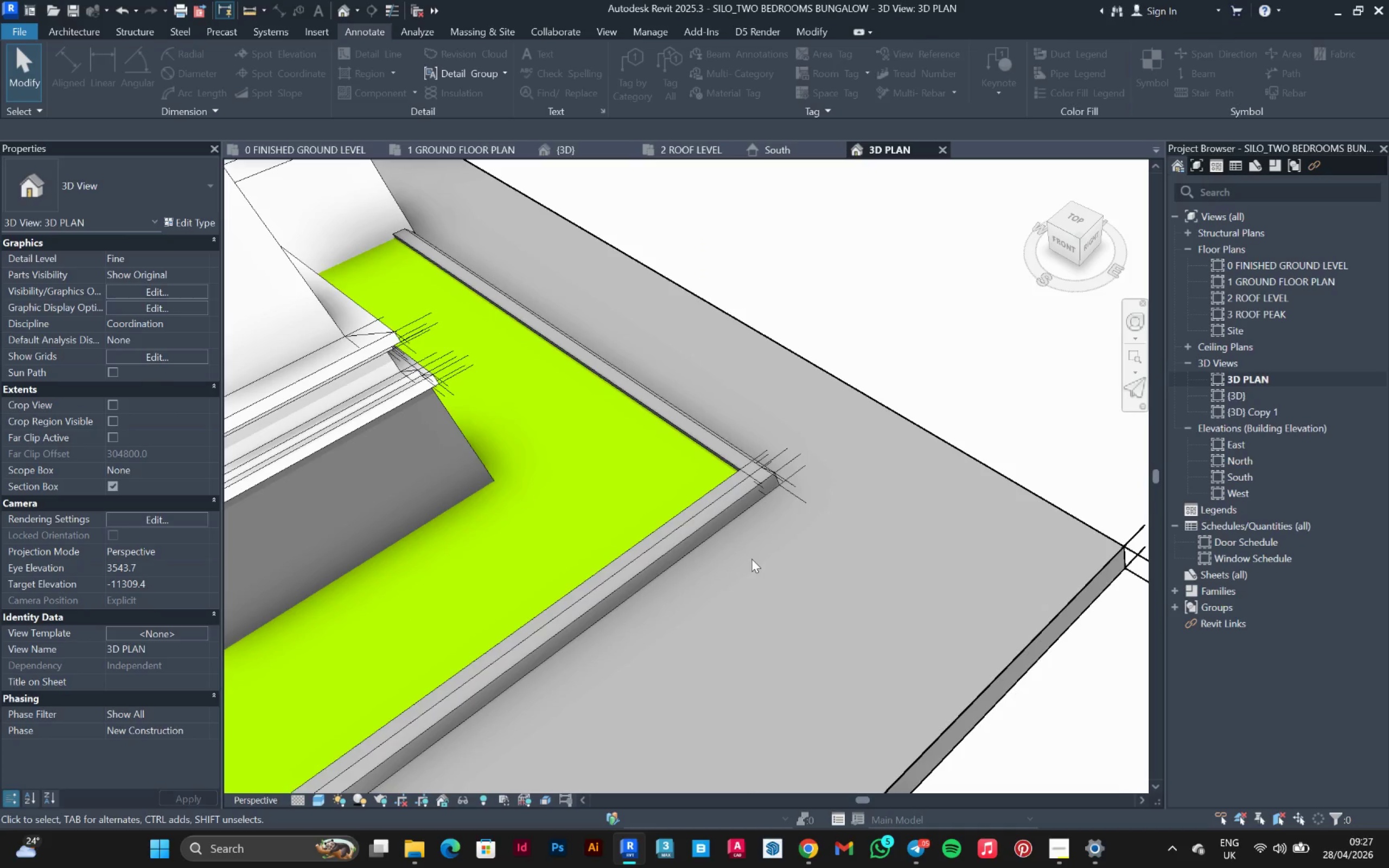 
scroll: coordinate [813, 544], scroll_direction: down, amount: 11.0
 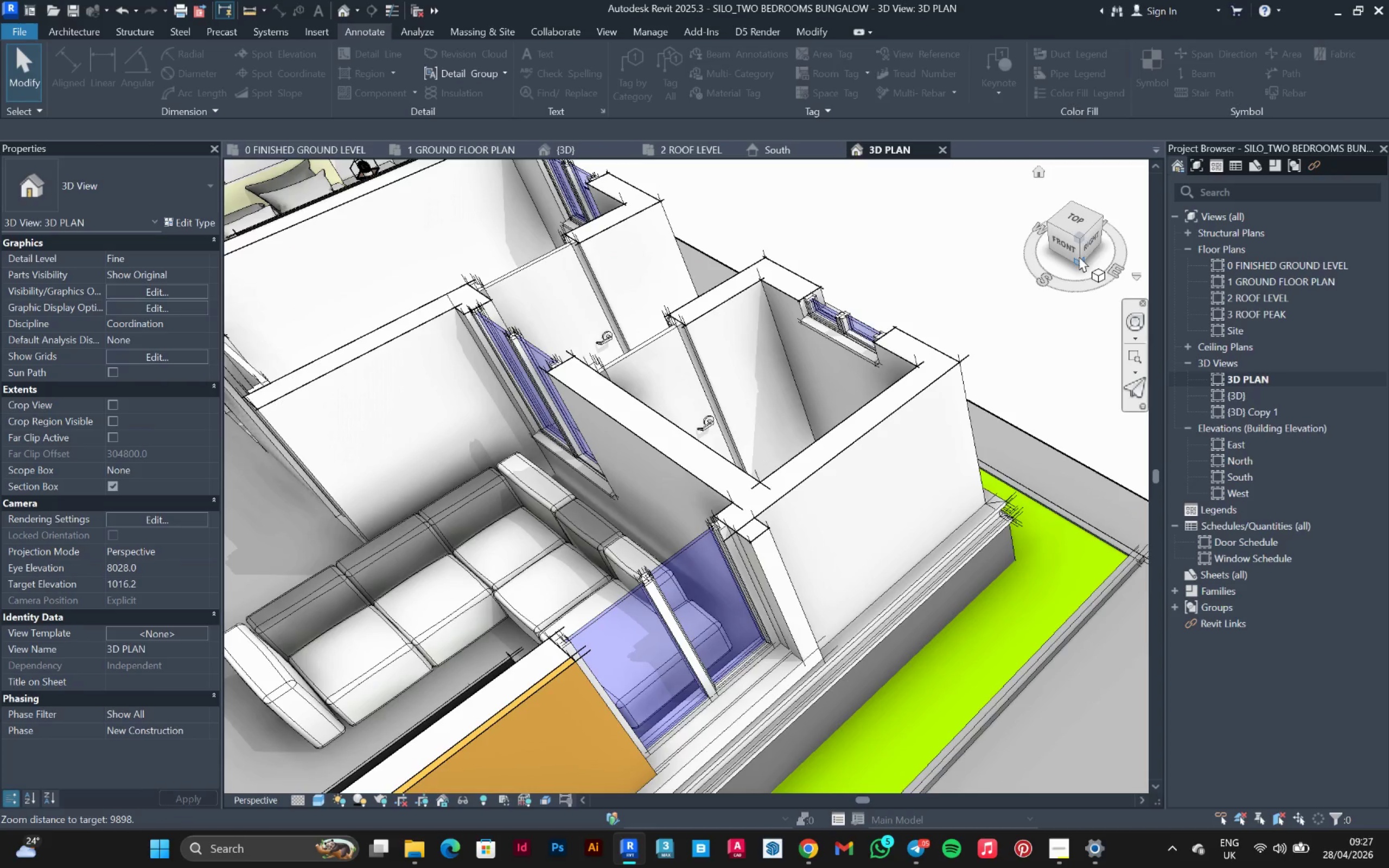 
left_click([1075, 209])
 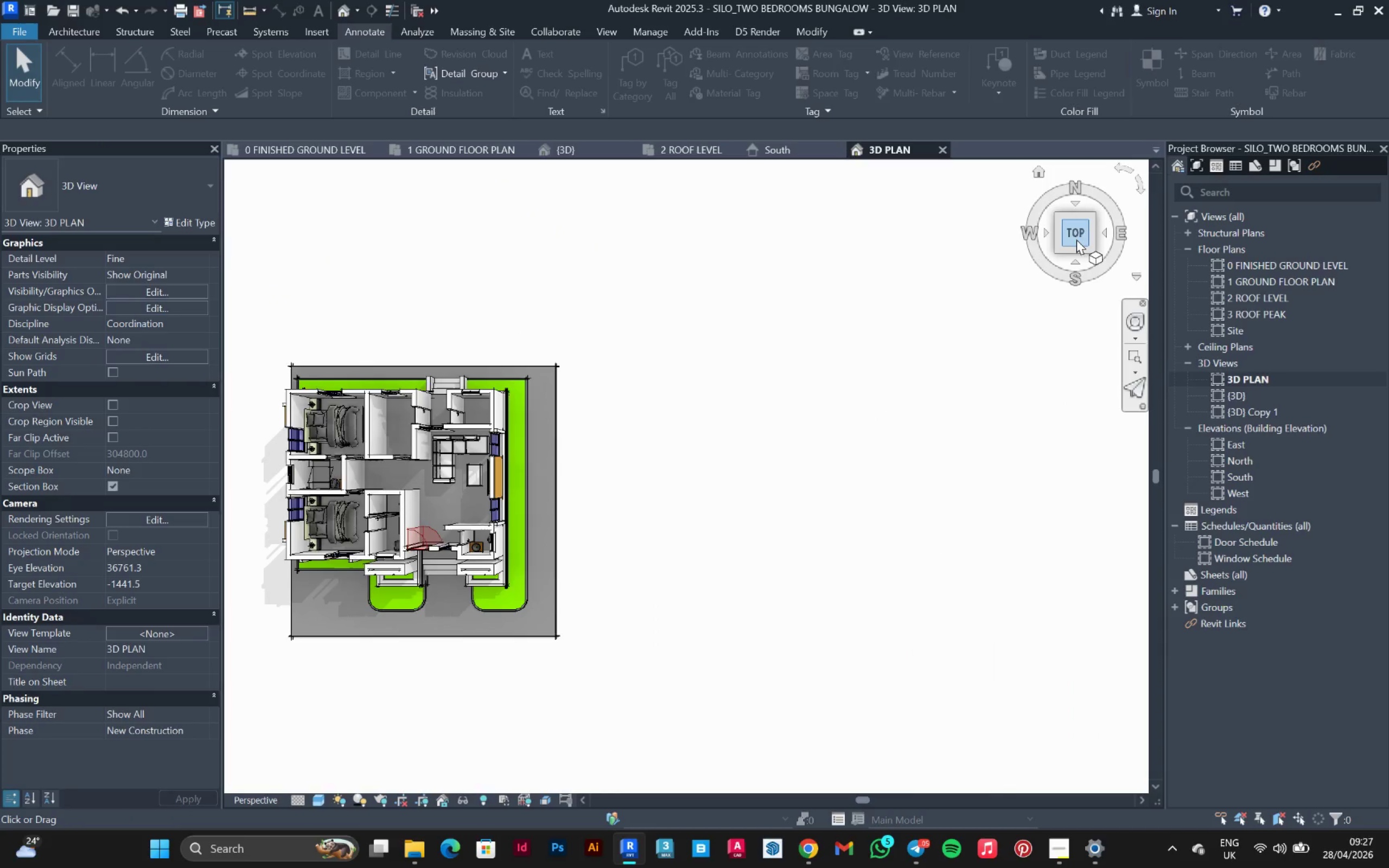 
left_click([1078, 232])
 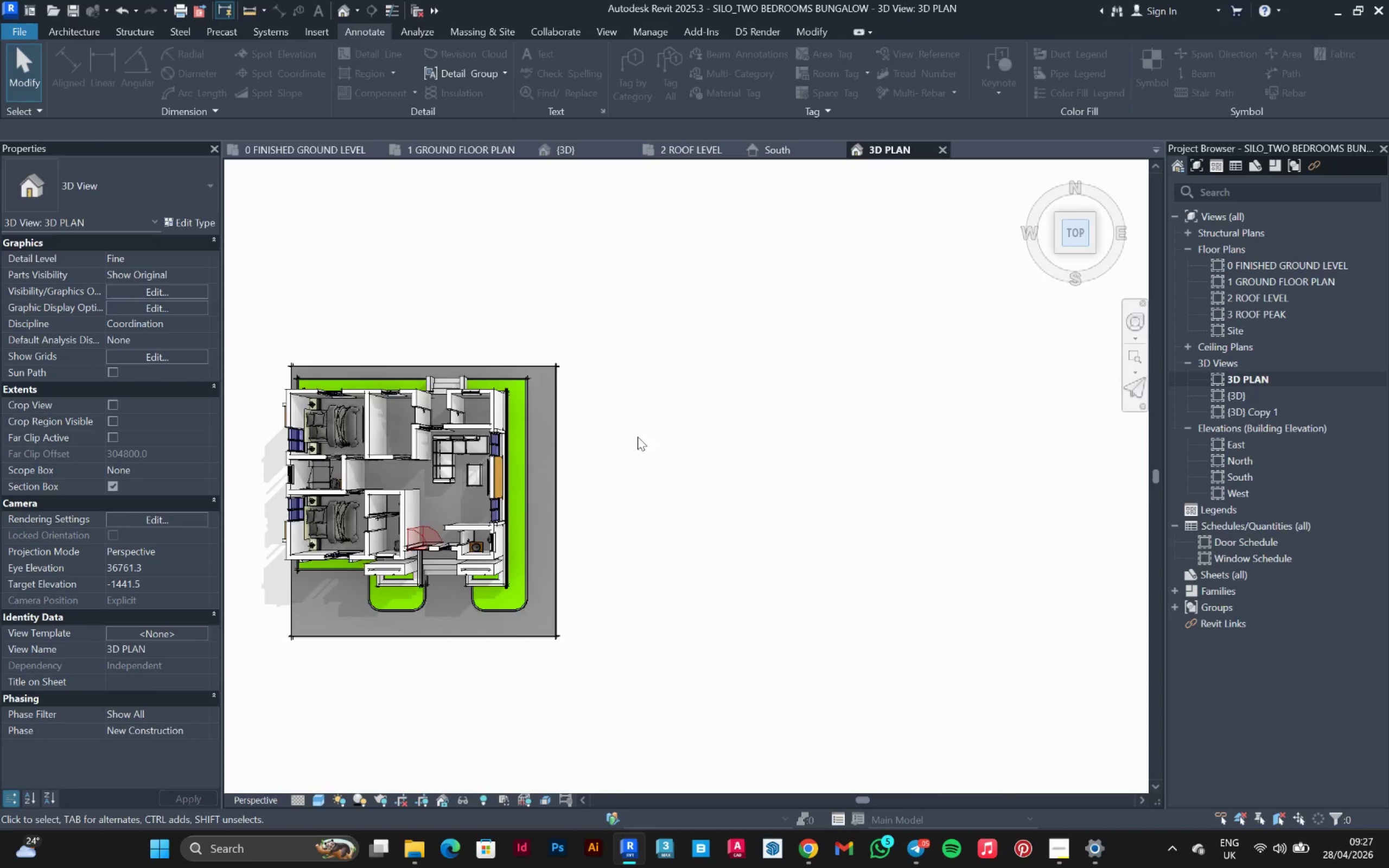 
scroll: coordinate [937, 438], scroll_direction: up, amount: 9.0
 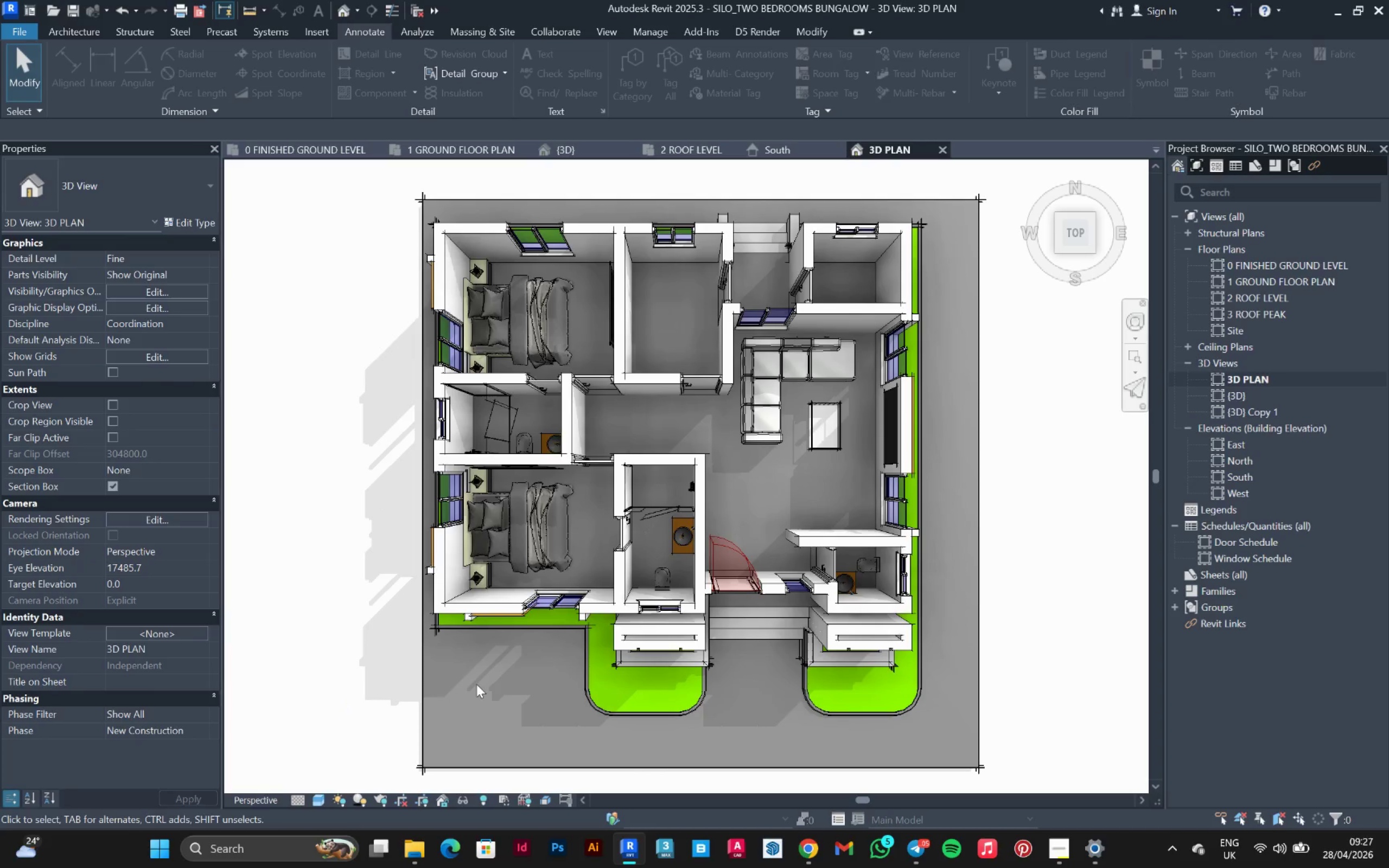 
wait(7.41)
 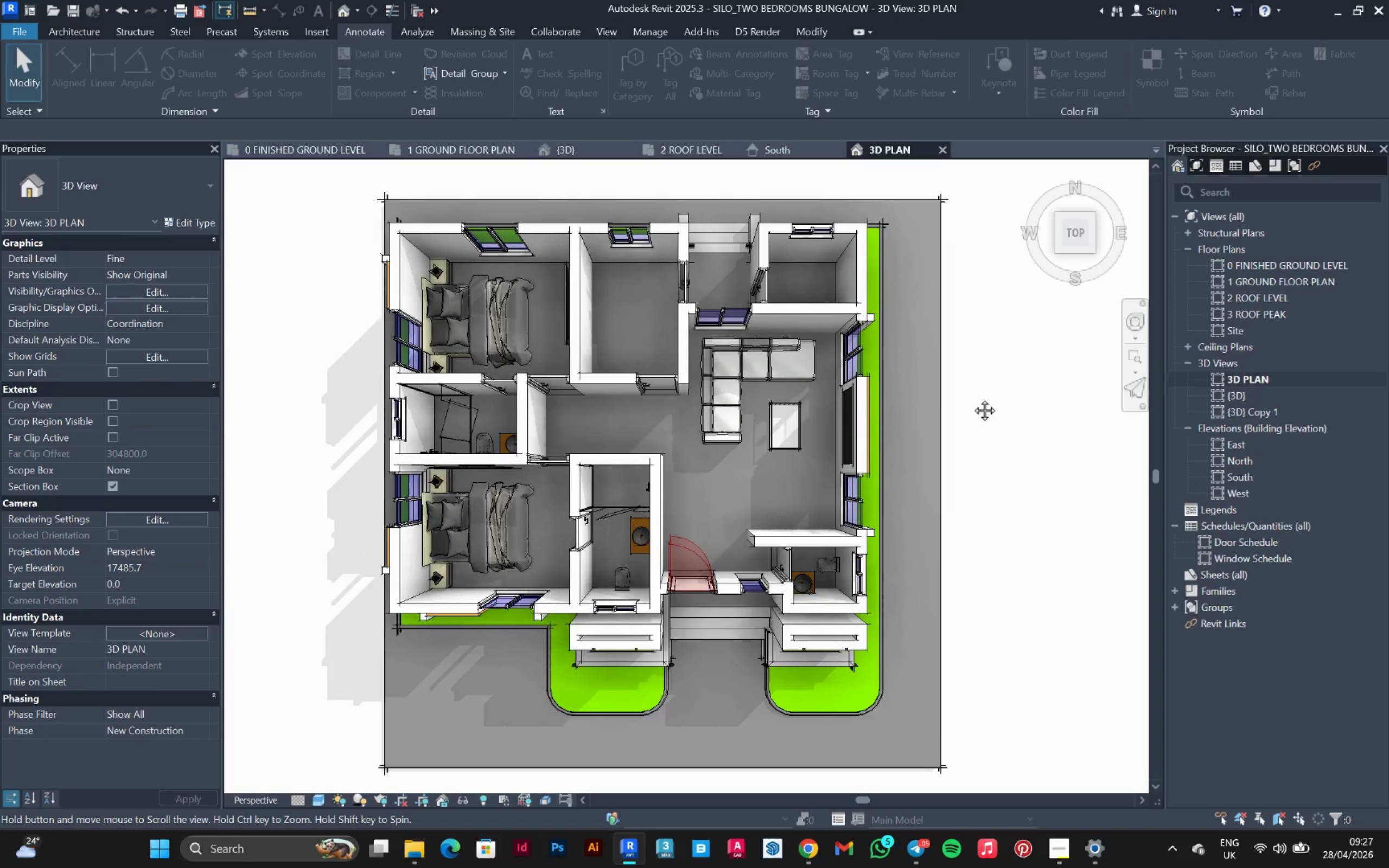 
left_click([480, 801])
 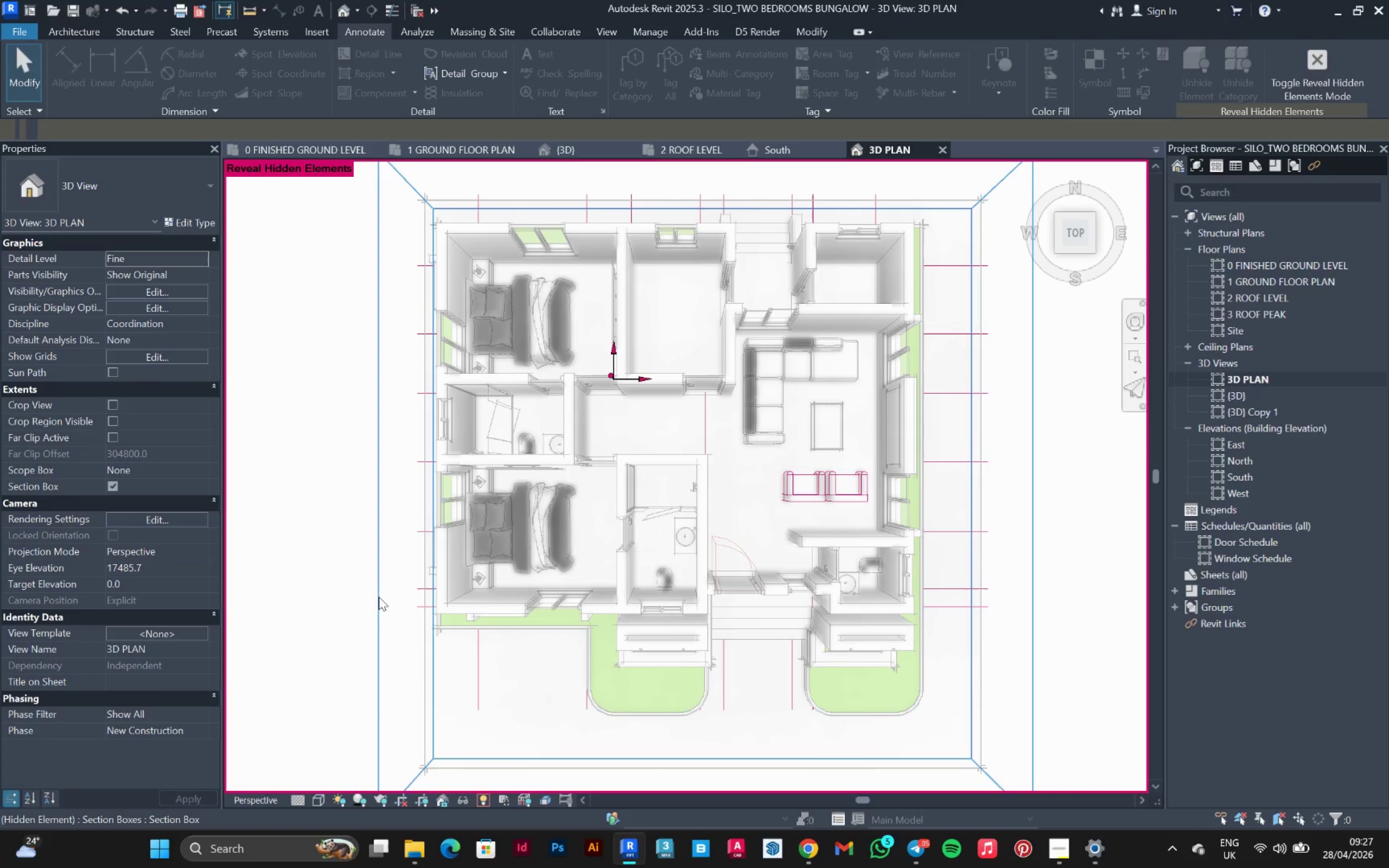 
left_click([379, 596])
 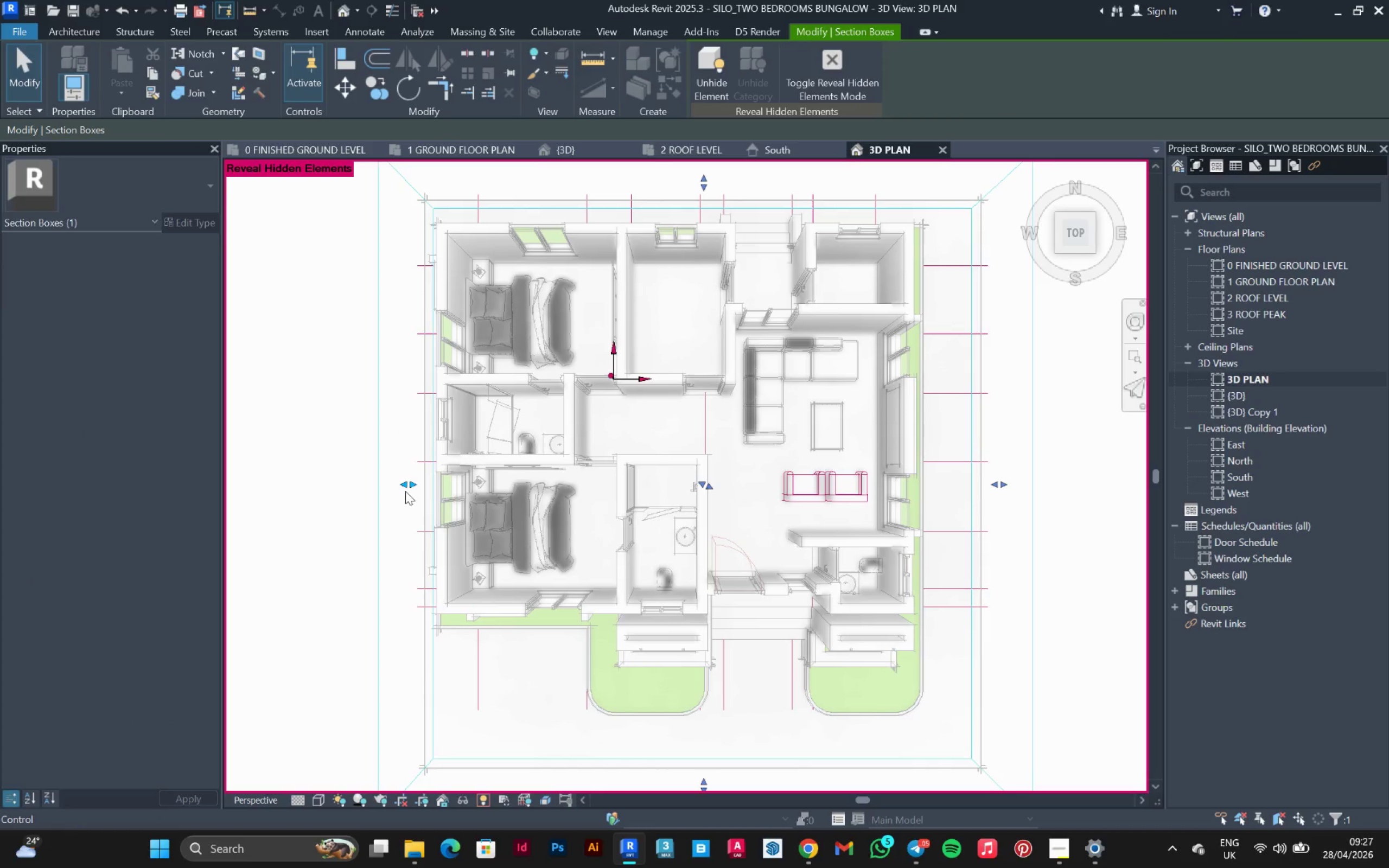 
left_click_drag(start_coordinate=[405, 488], to_coordinate=[367, 486])
 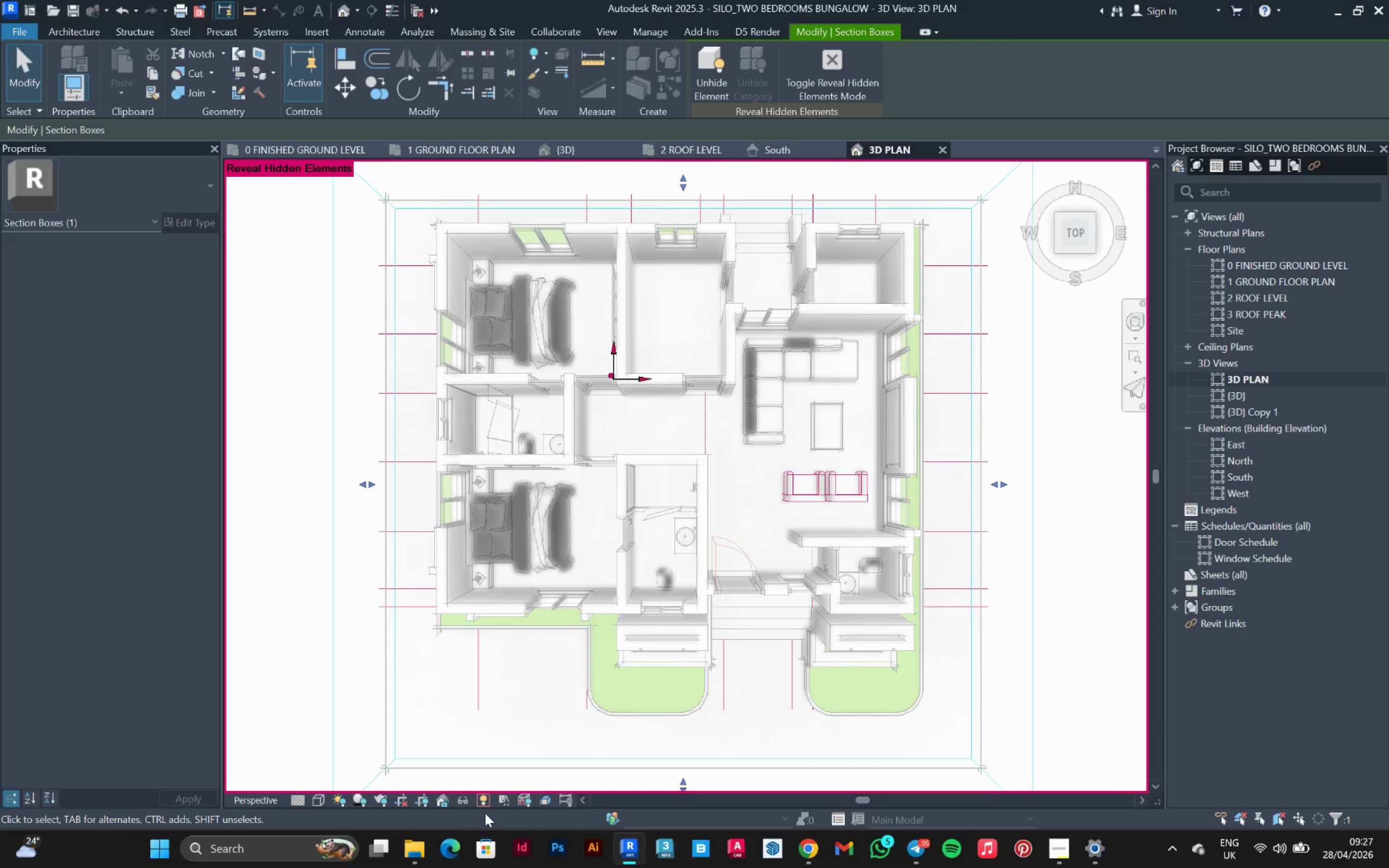 
left_click([486, 800])
 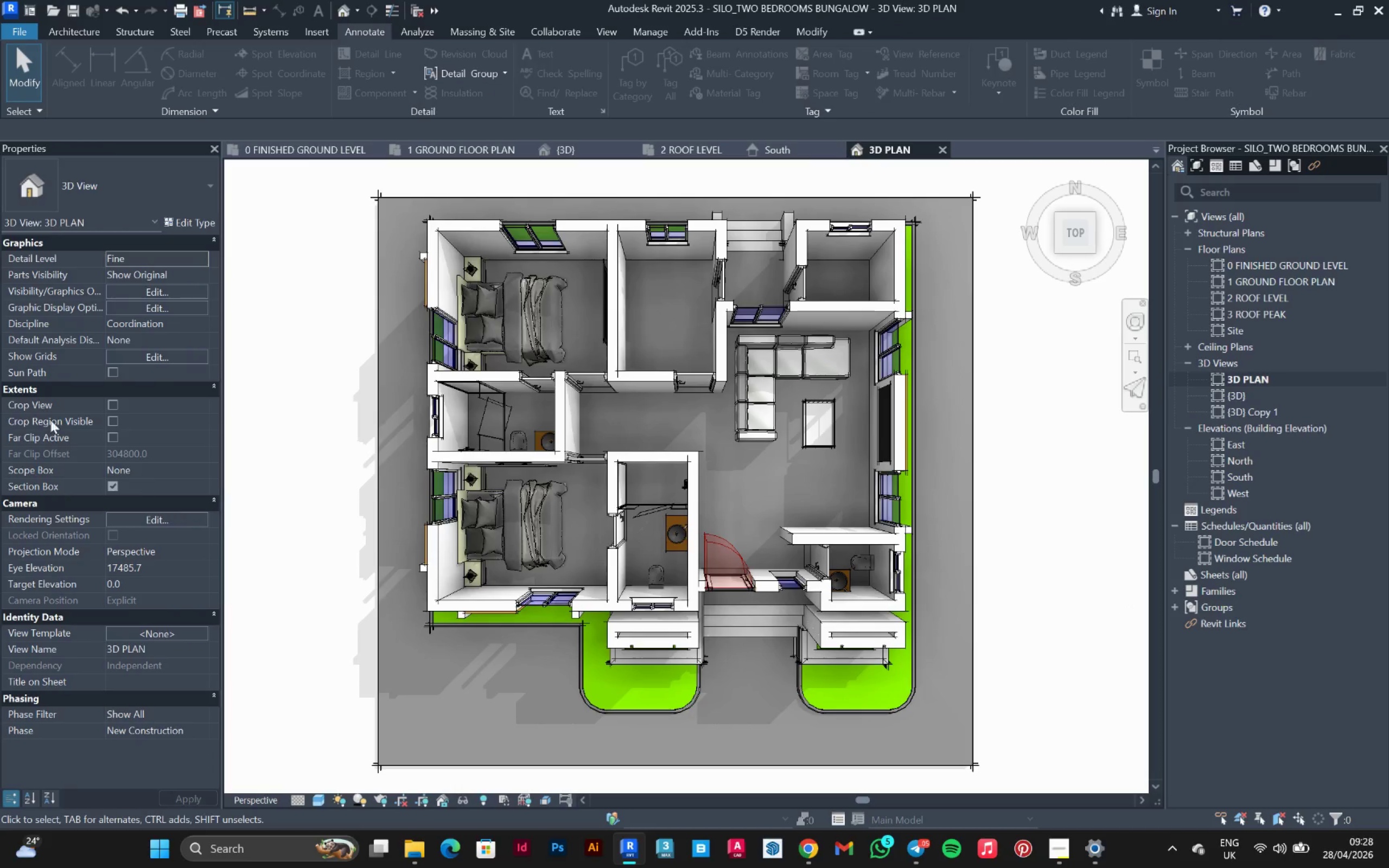 
left_click([113, 405])
 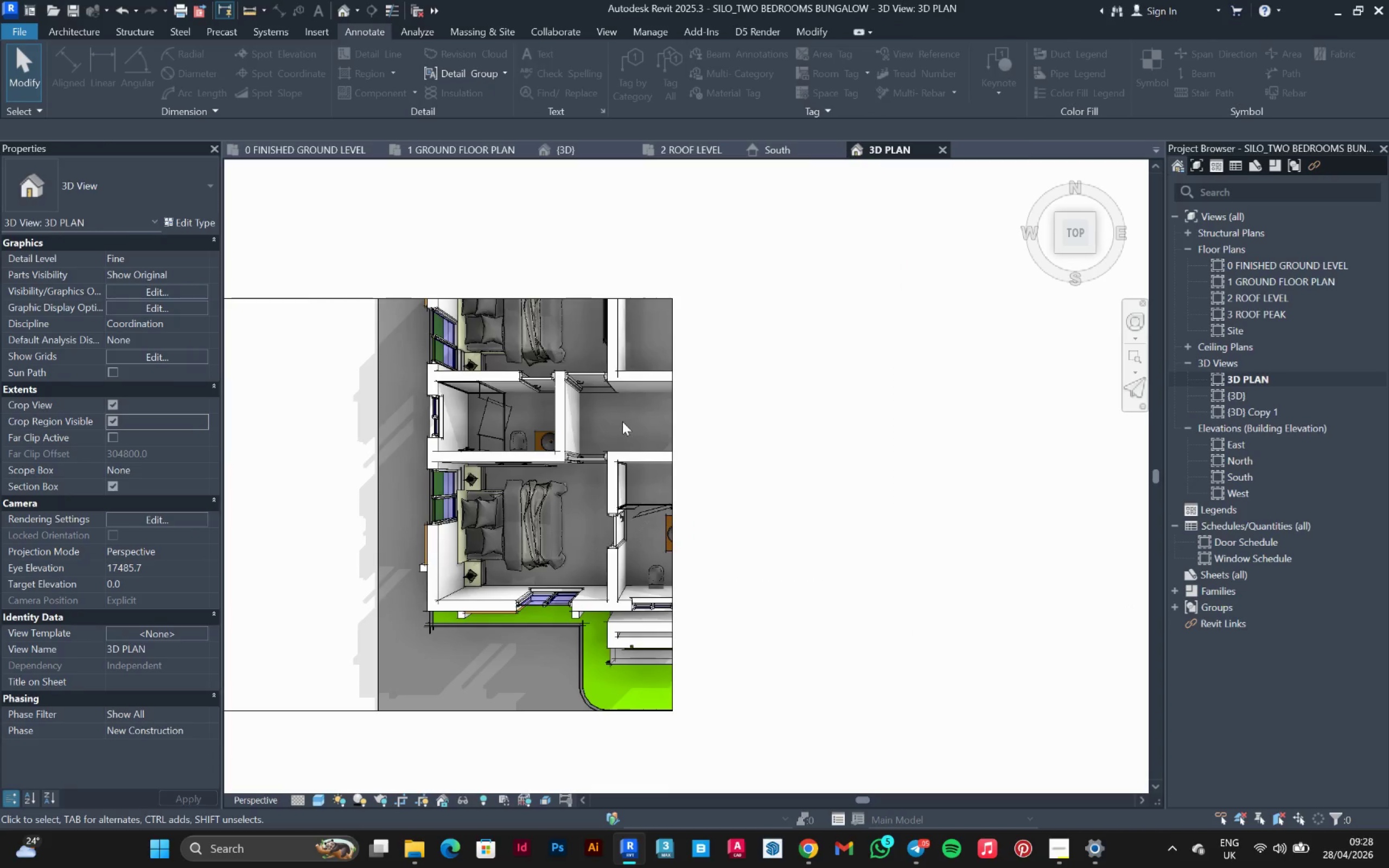 
scroll: coordinate [649, 422], scroll_direction: down, amount: 3.0
 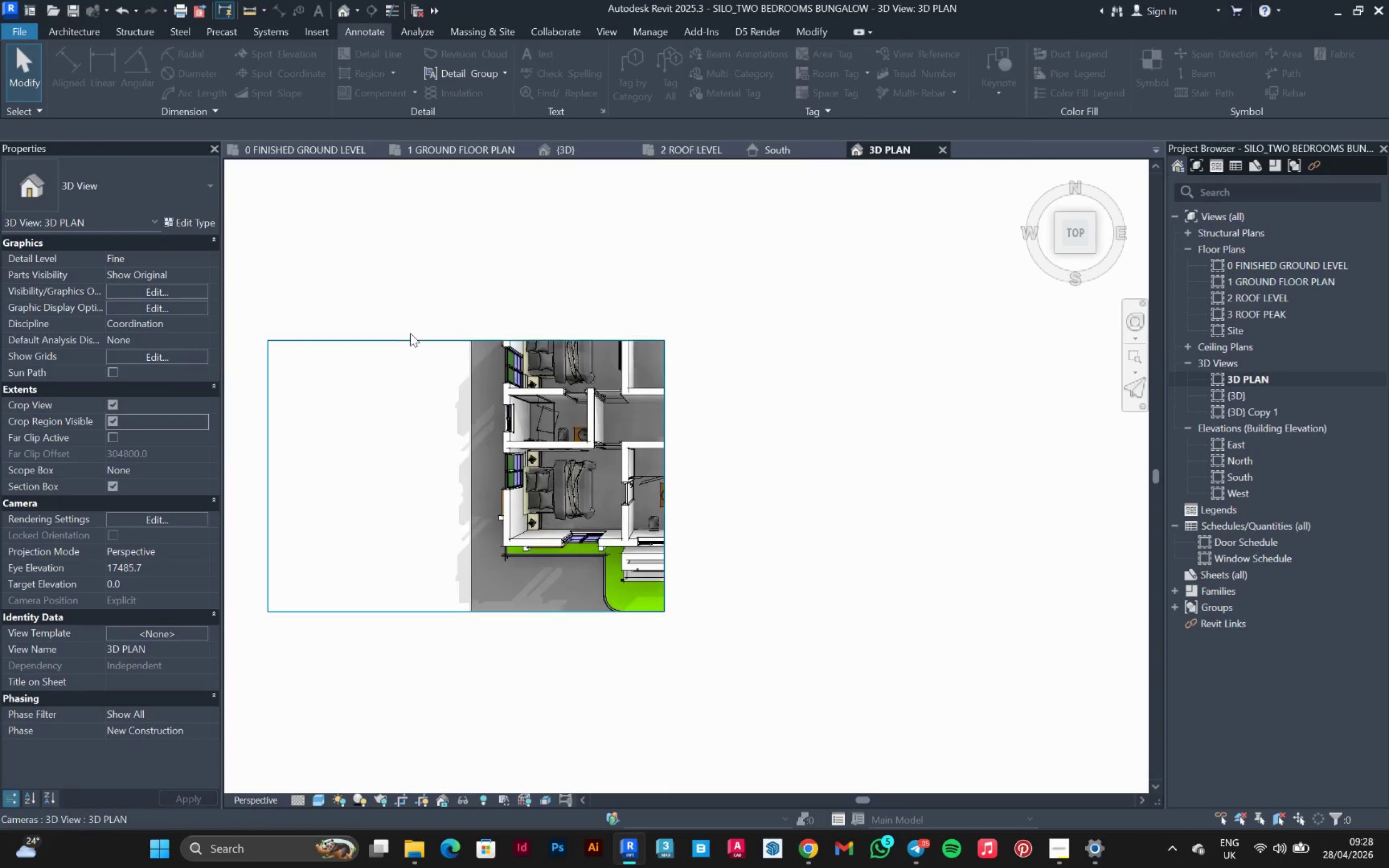 
left_click([410, 333])
 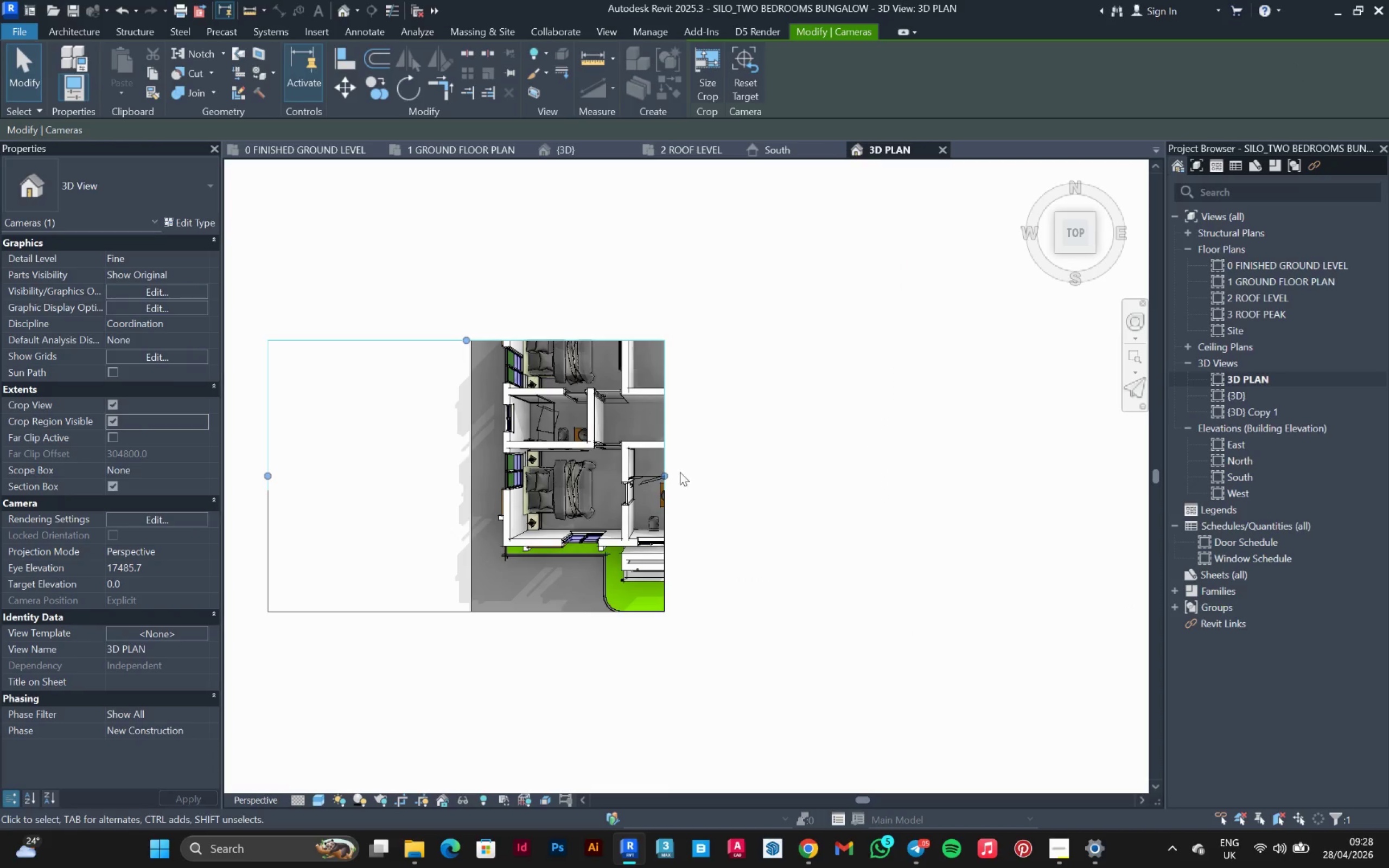 
left_click_drag(start_coordinate=[670, 475], to_coordinate=[805, 477])
 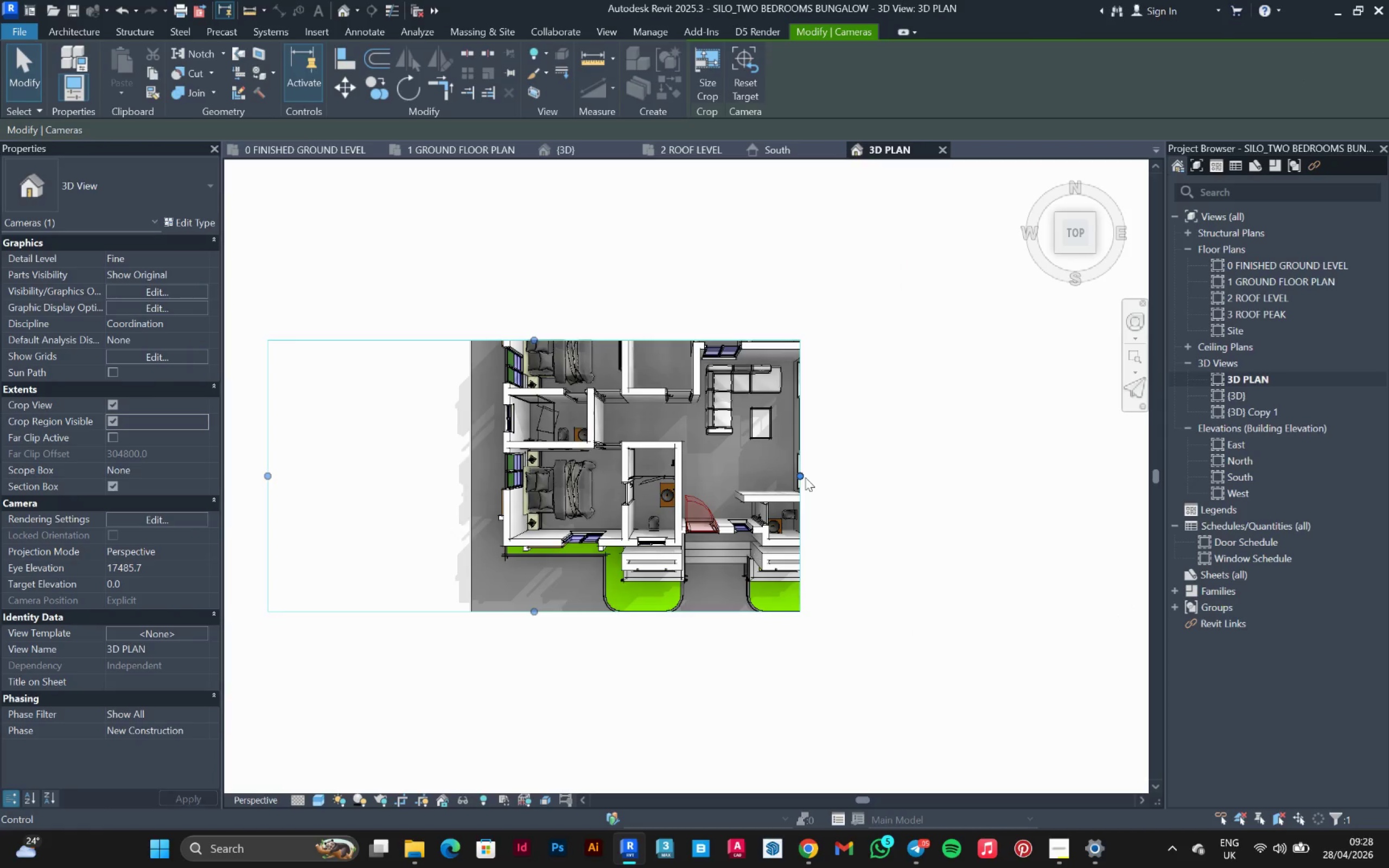 
left_click_drag(start_coordinate=[805, 477], to_coordinate=[883, 486])
 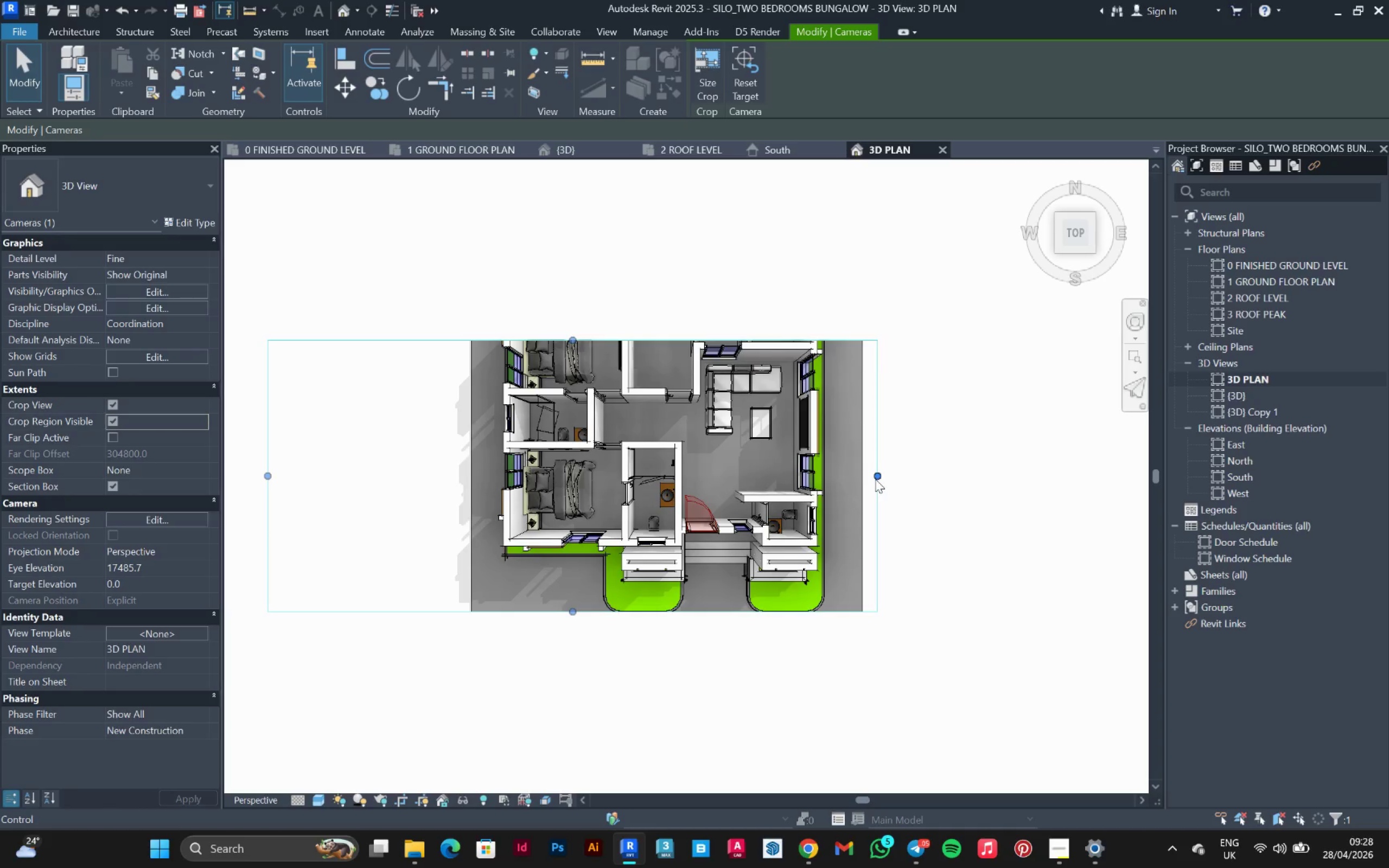 
left_click_drag(start_coordinate=[877, 475], to_coordinate=[850, 476])
 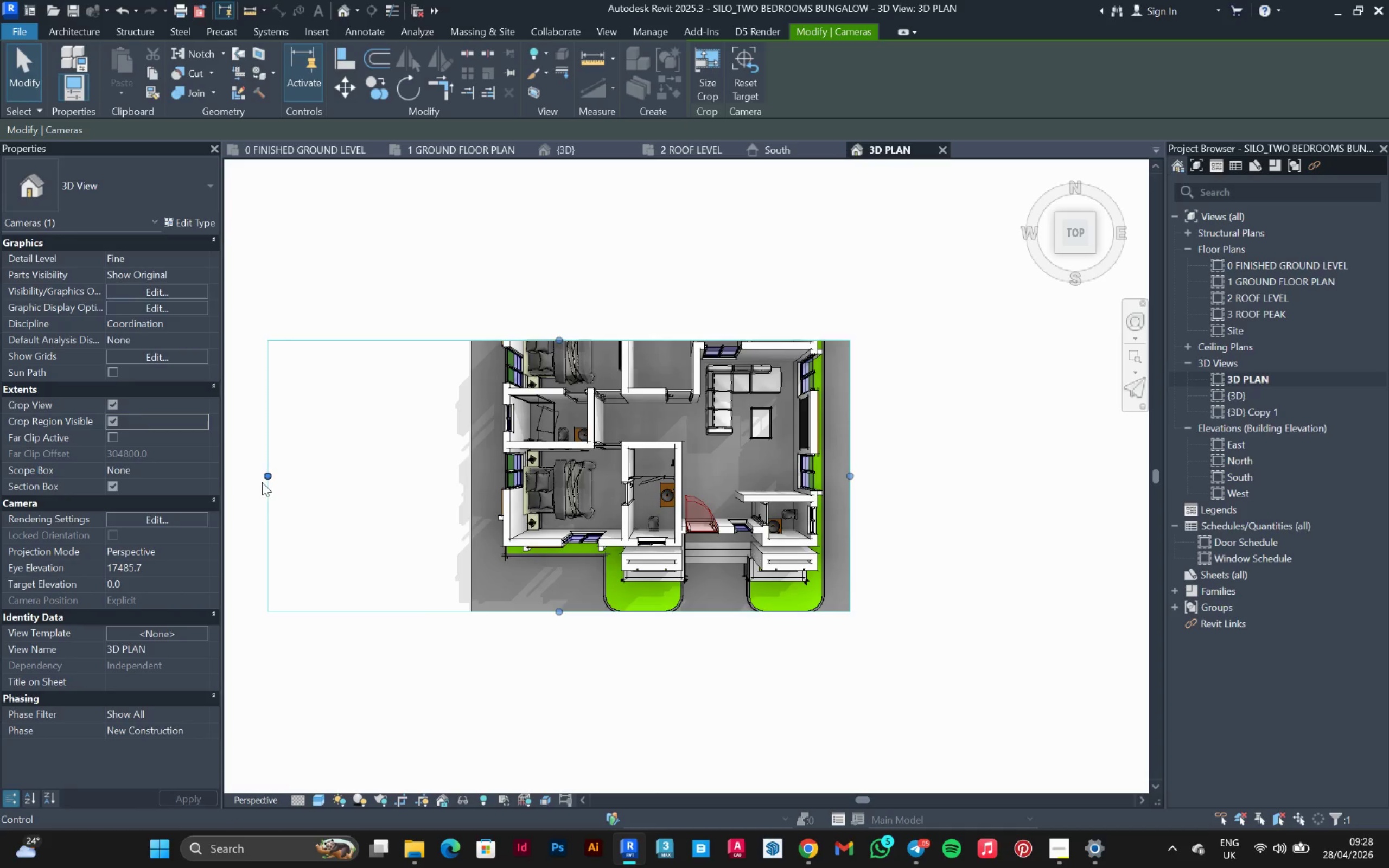 
left_click_drag(start_coordinate=[263, 476], to_coordinate=[471, 513])
 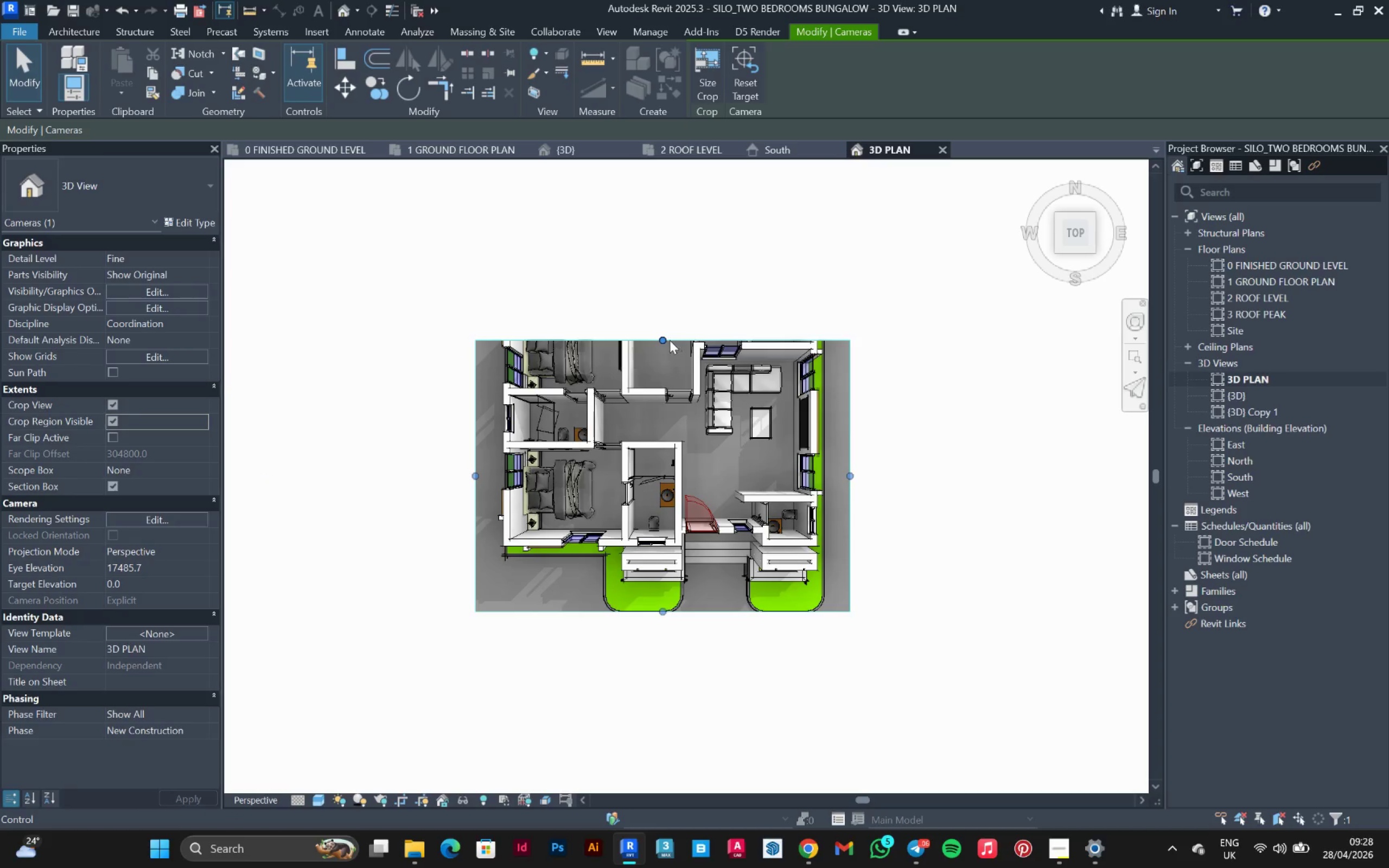 
left_click_drag(start_coordinate=[663, 339], to_coordinate=[657, 272])
 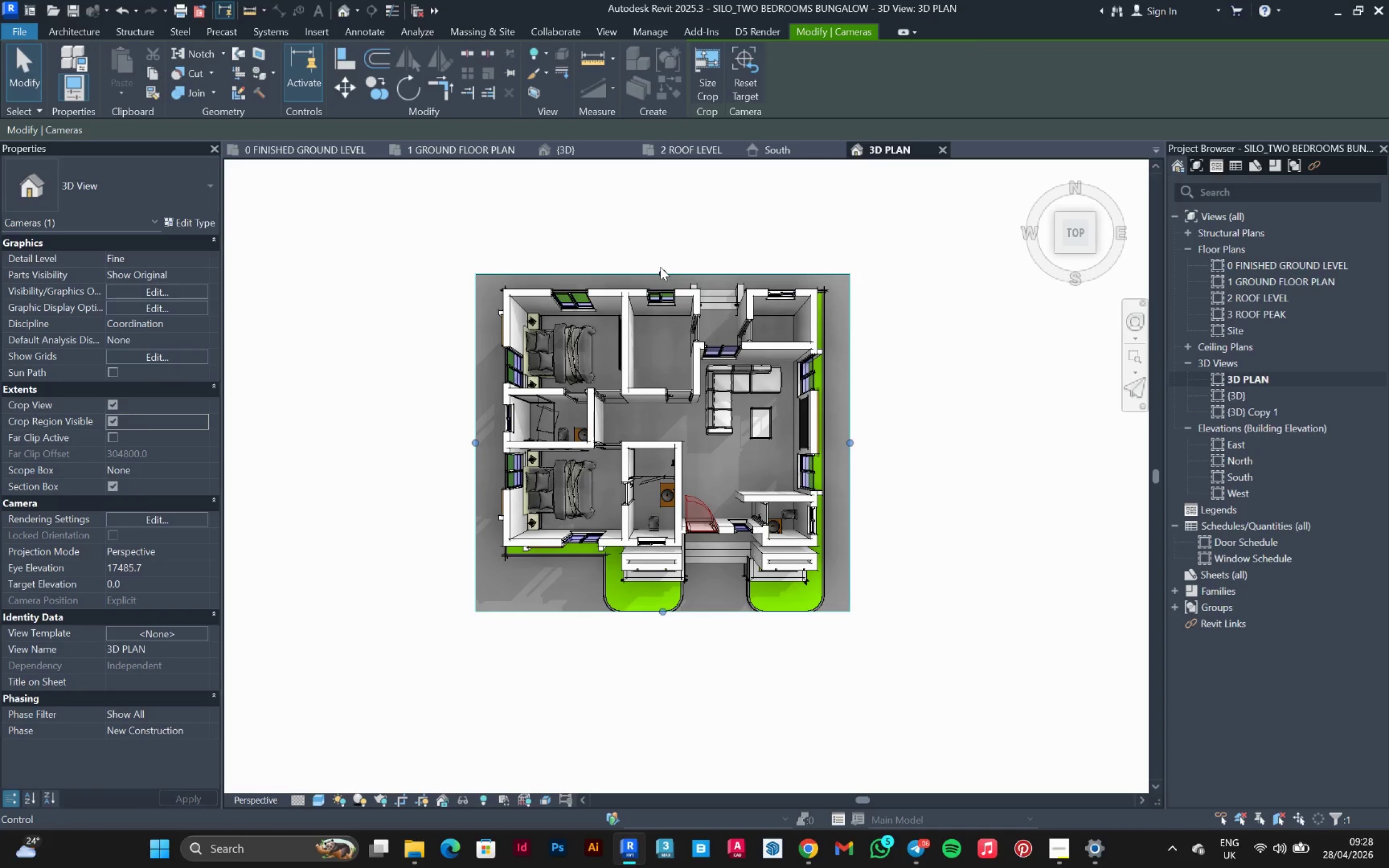 
left_click_drag(start_coordinate=[660, 267], to_coordinate=[664, 272])
 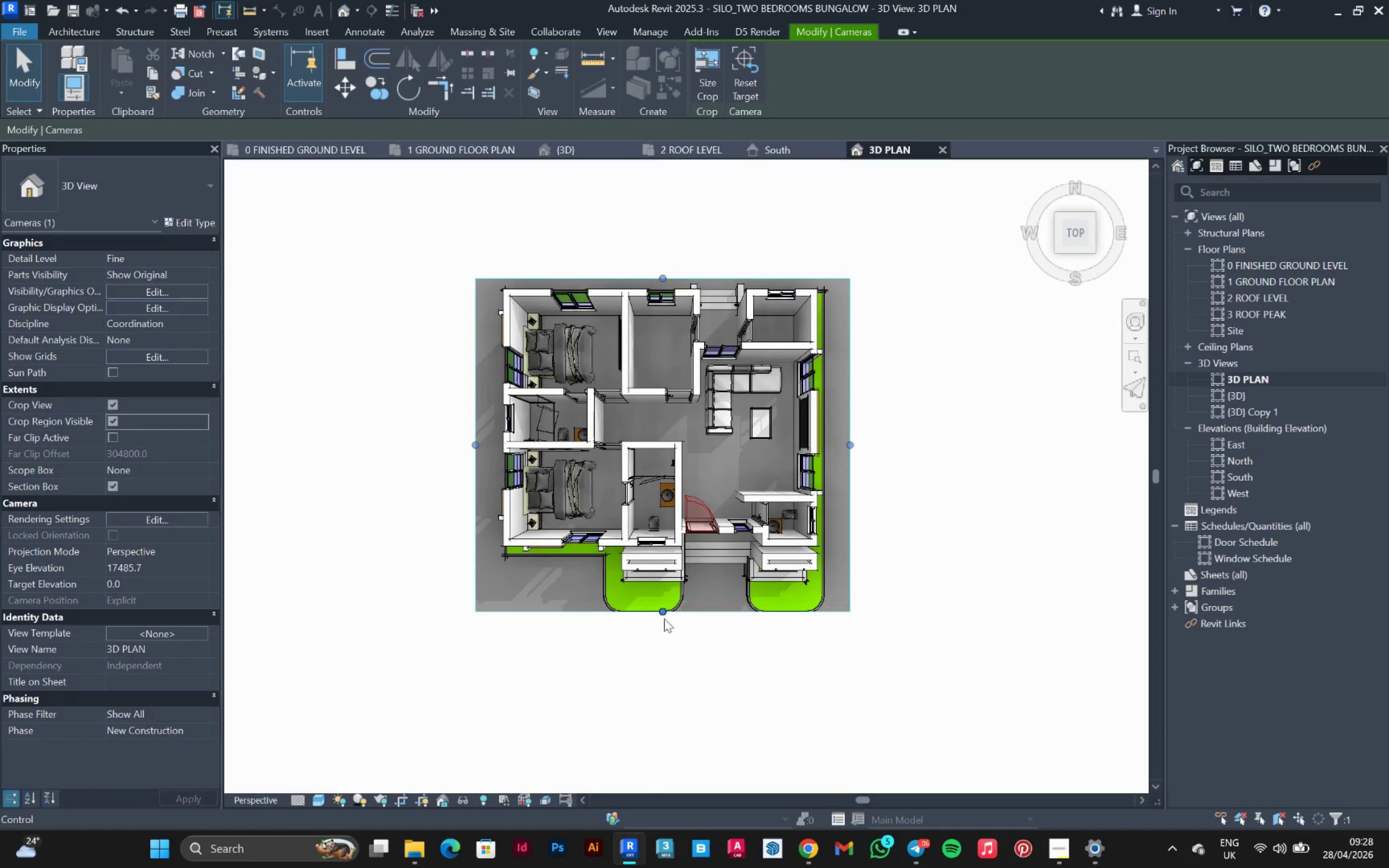 
left_click_drag(start_coordinate=[661, 615], to_coordinate=[662, 619])
 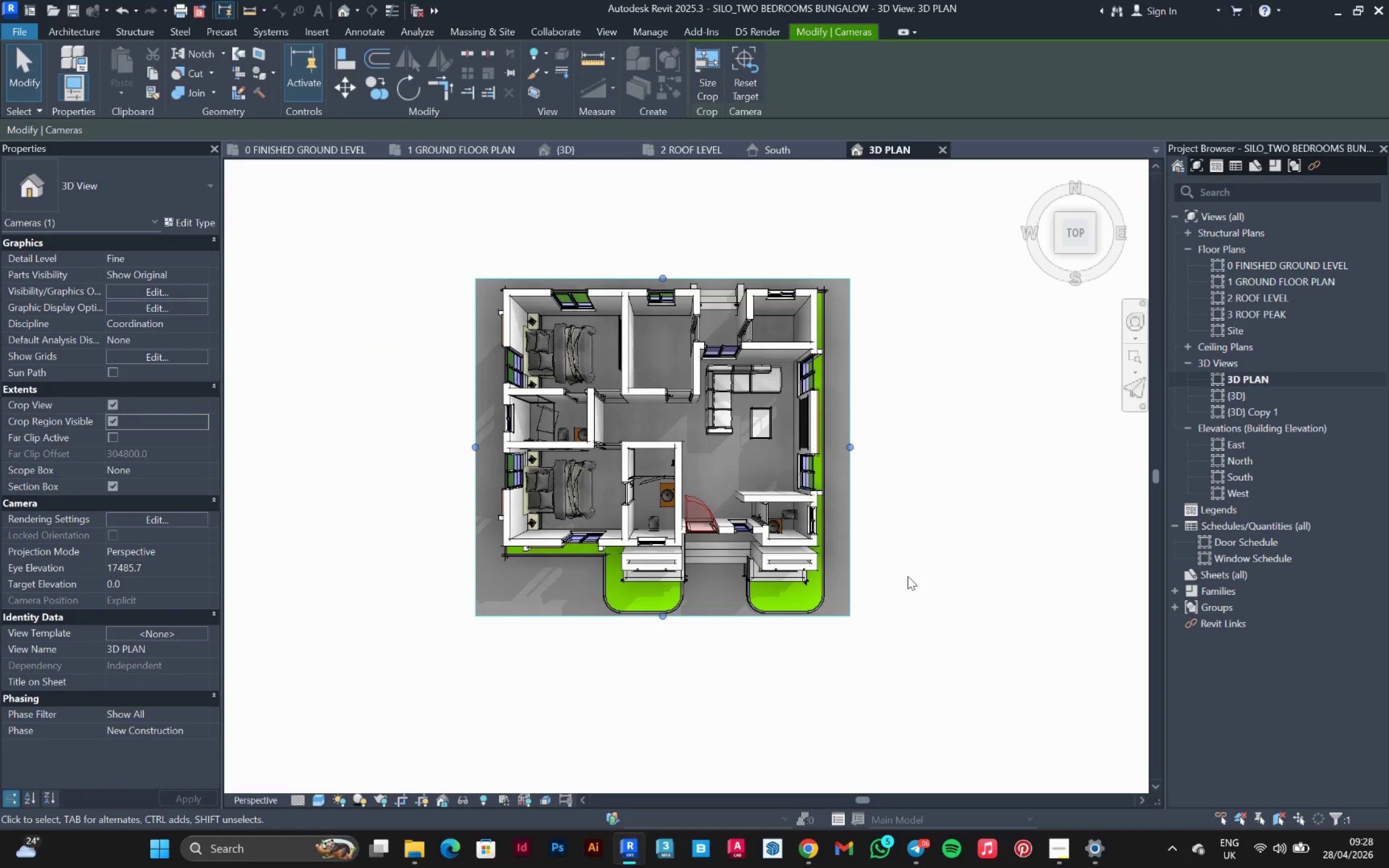 
left_click([908, 576])
 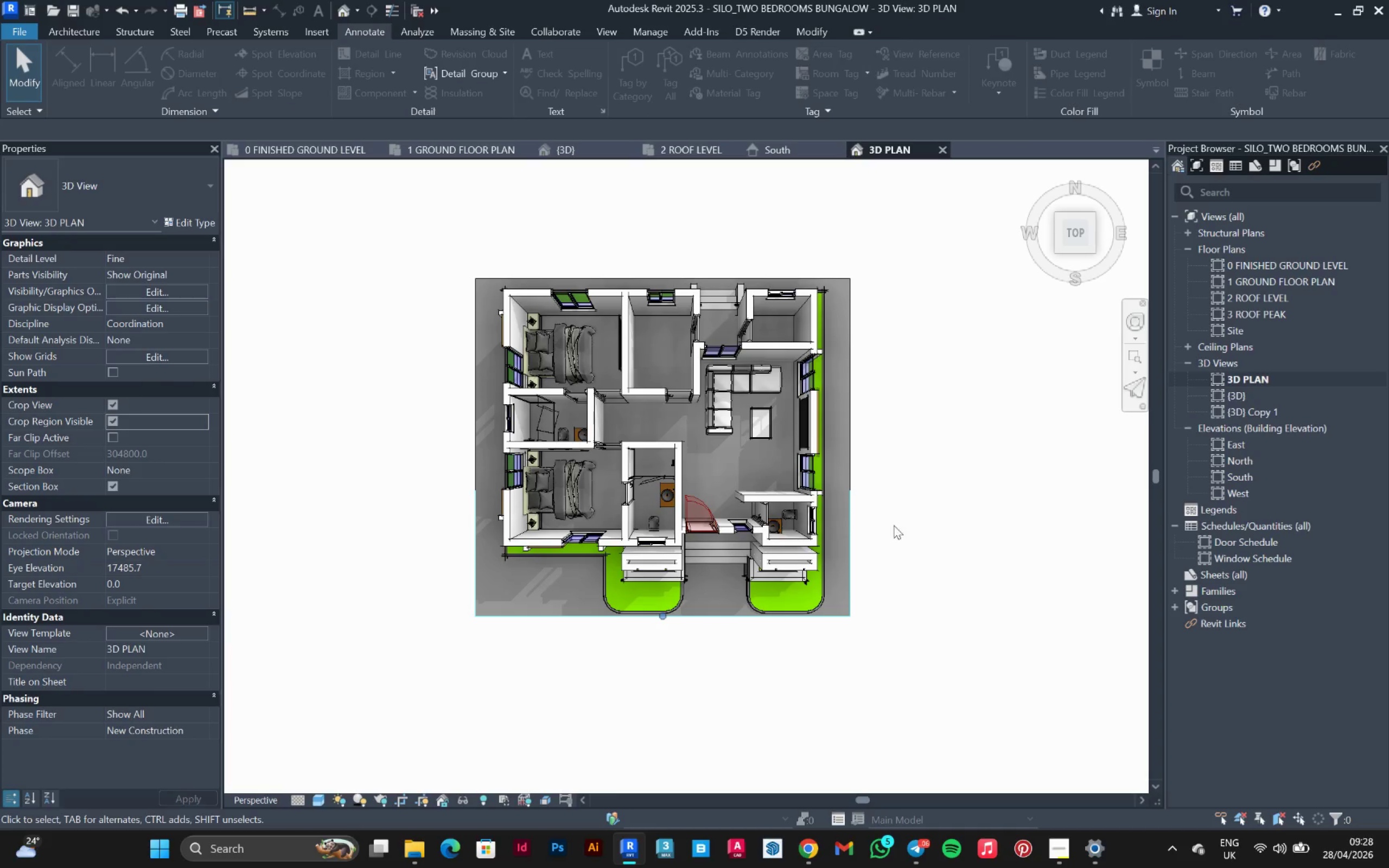 
scroll: coordinate [965, 556], scroll_direction: up, amount: 3.0
 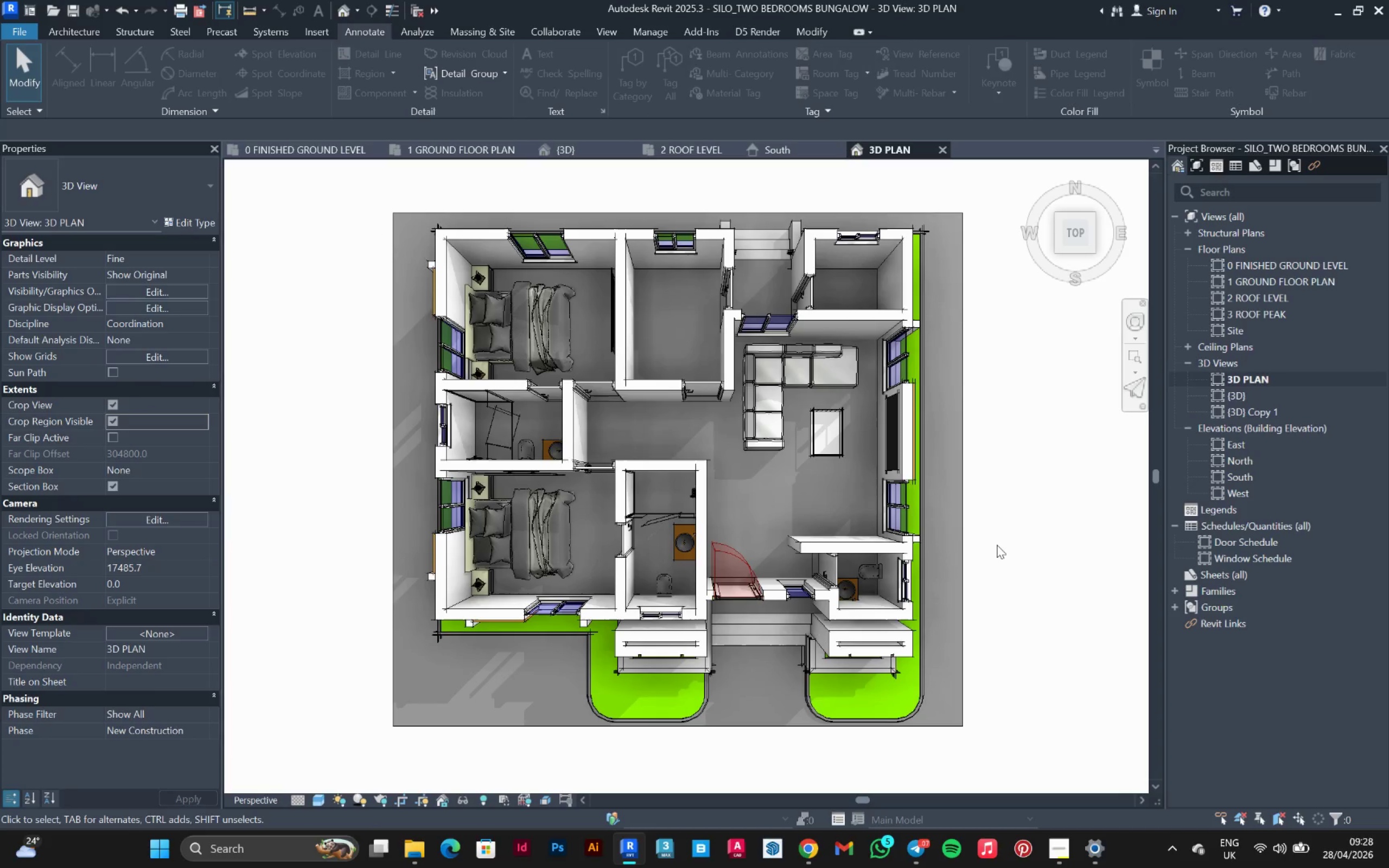 
key(Control+ControlLeft)
 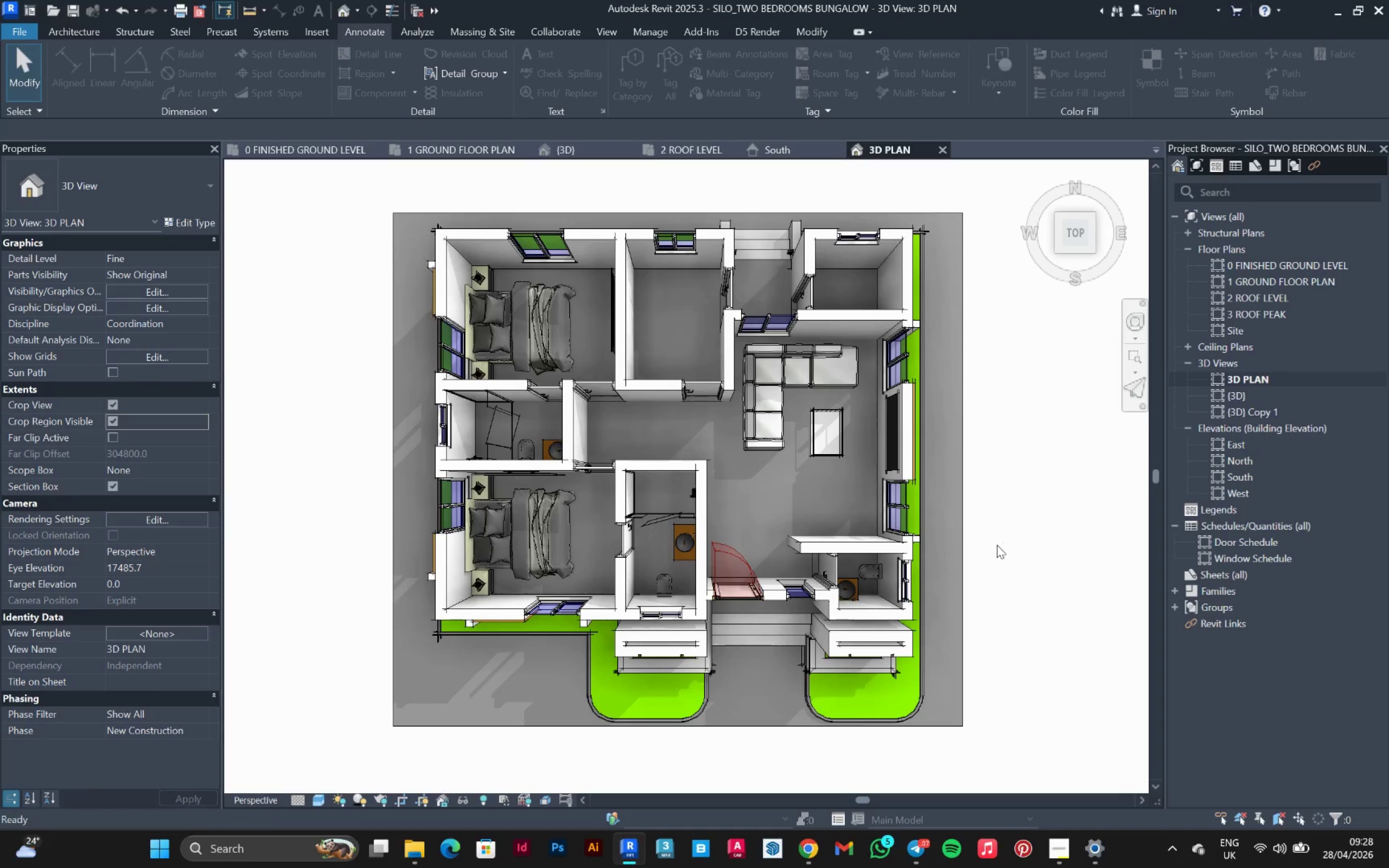 
key(Control+S)
 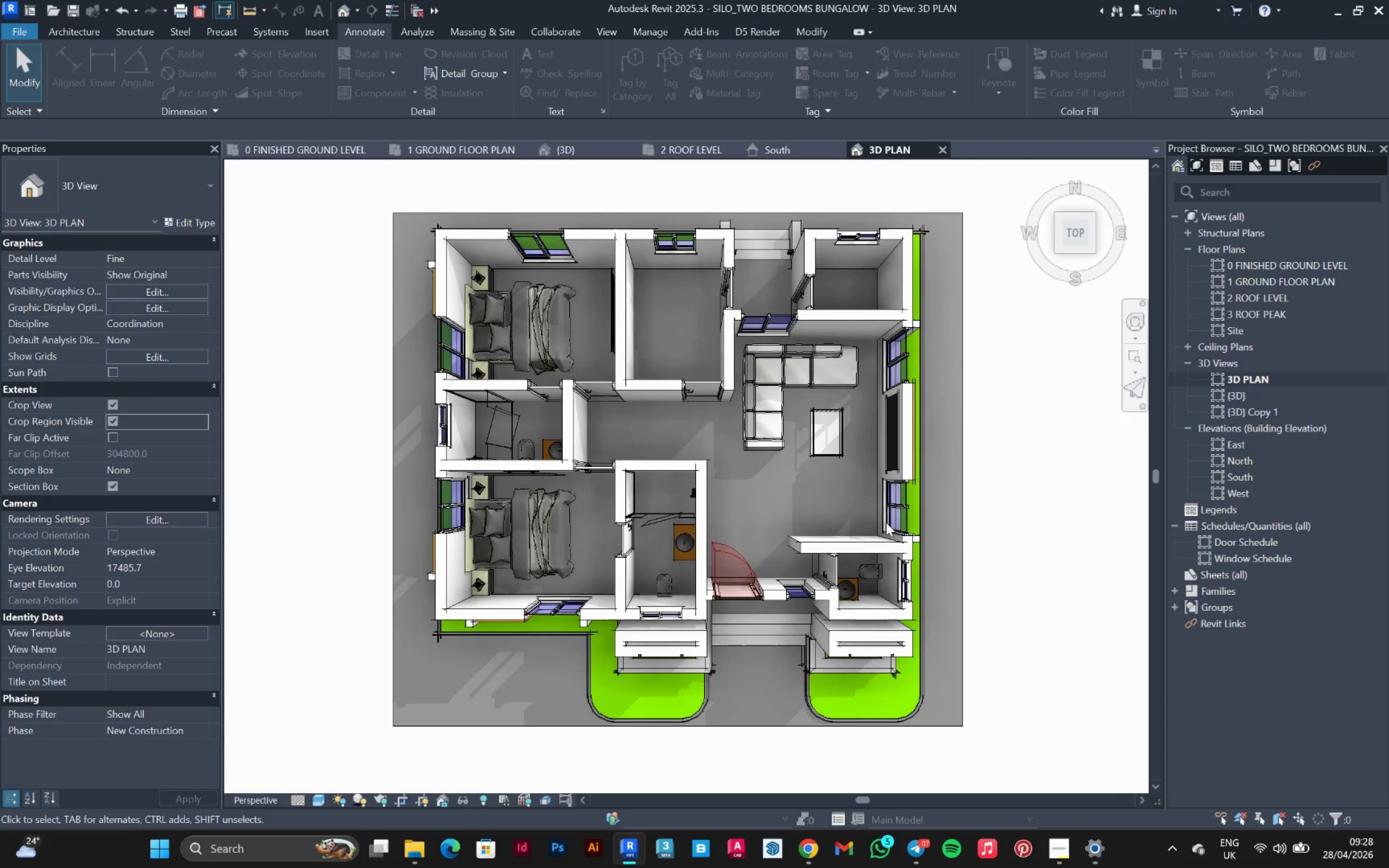 
wait(5.4)
 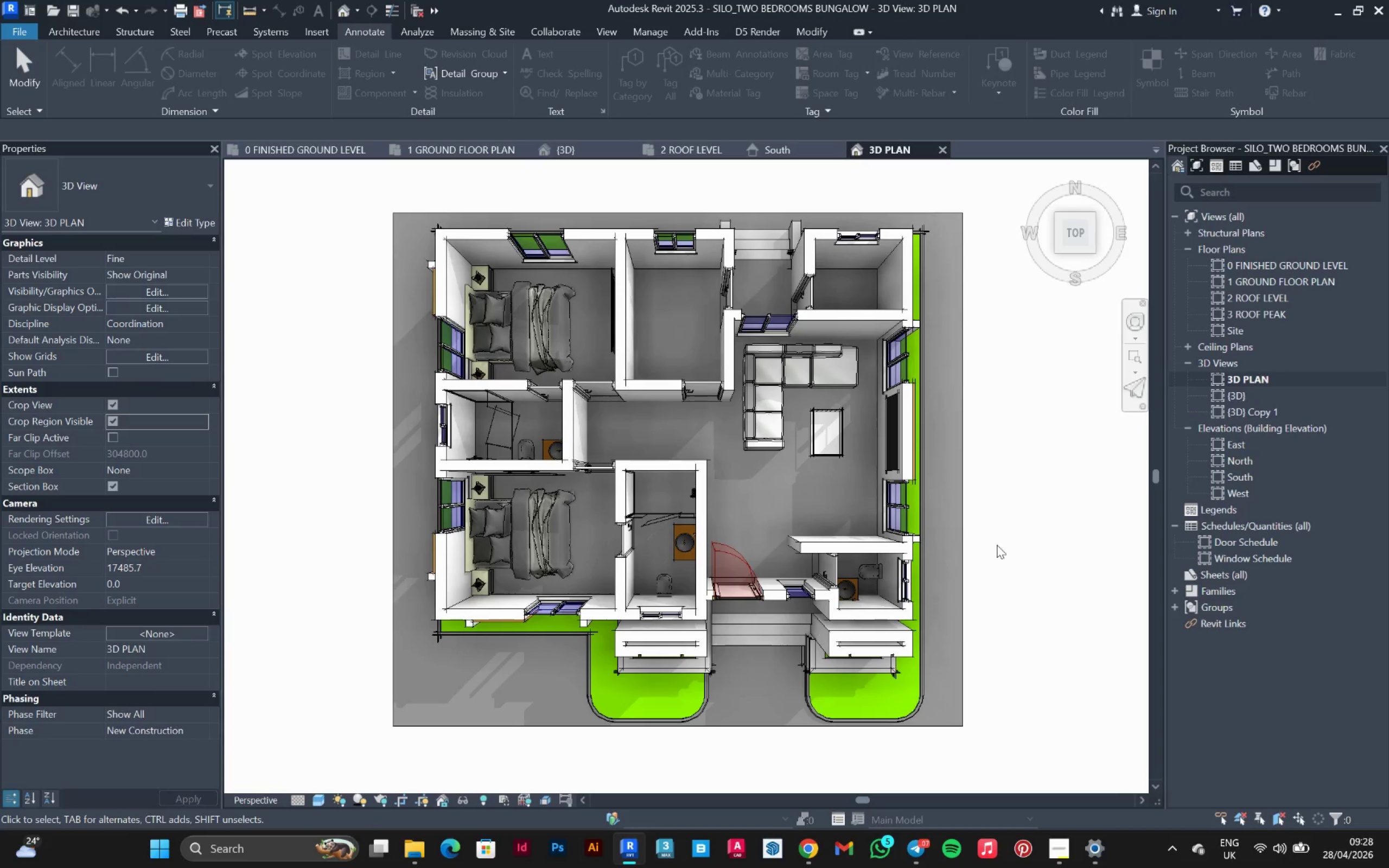 
left_click([1053, 851])